 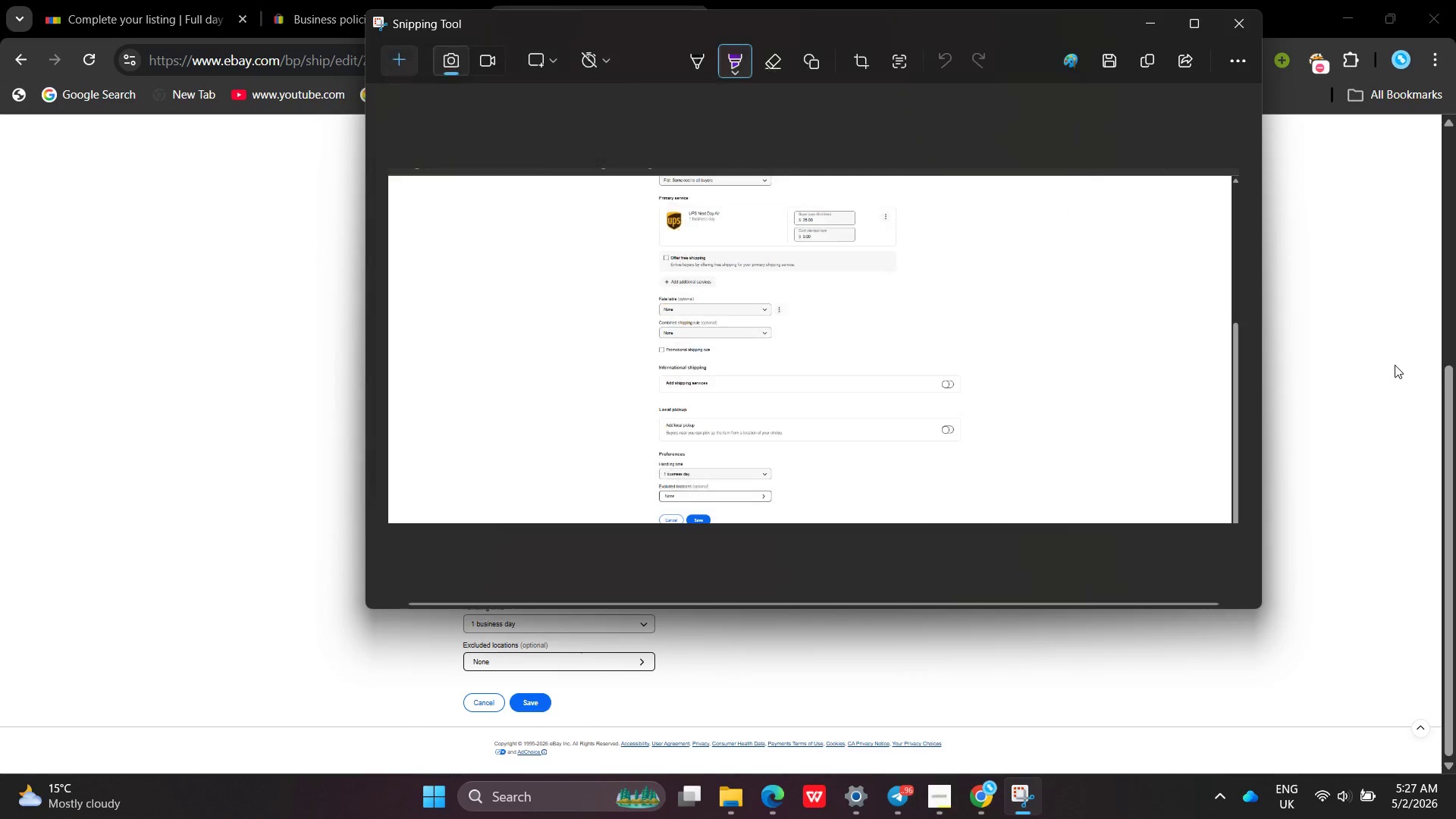 
left_click([1395, 365])
 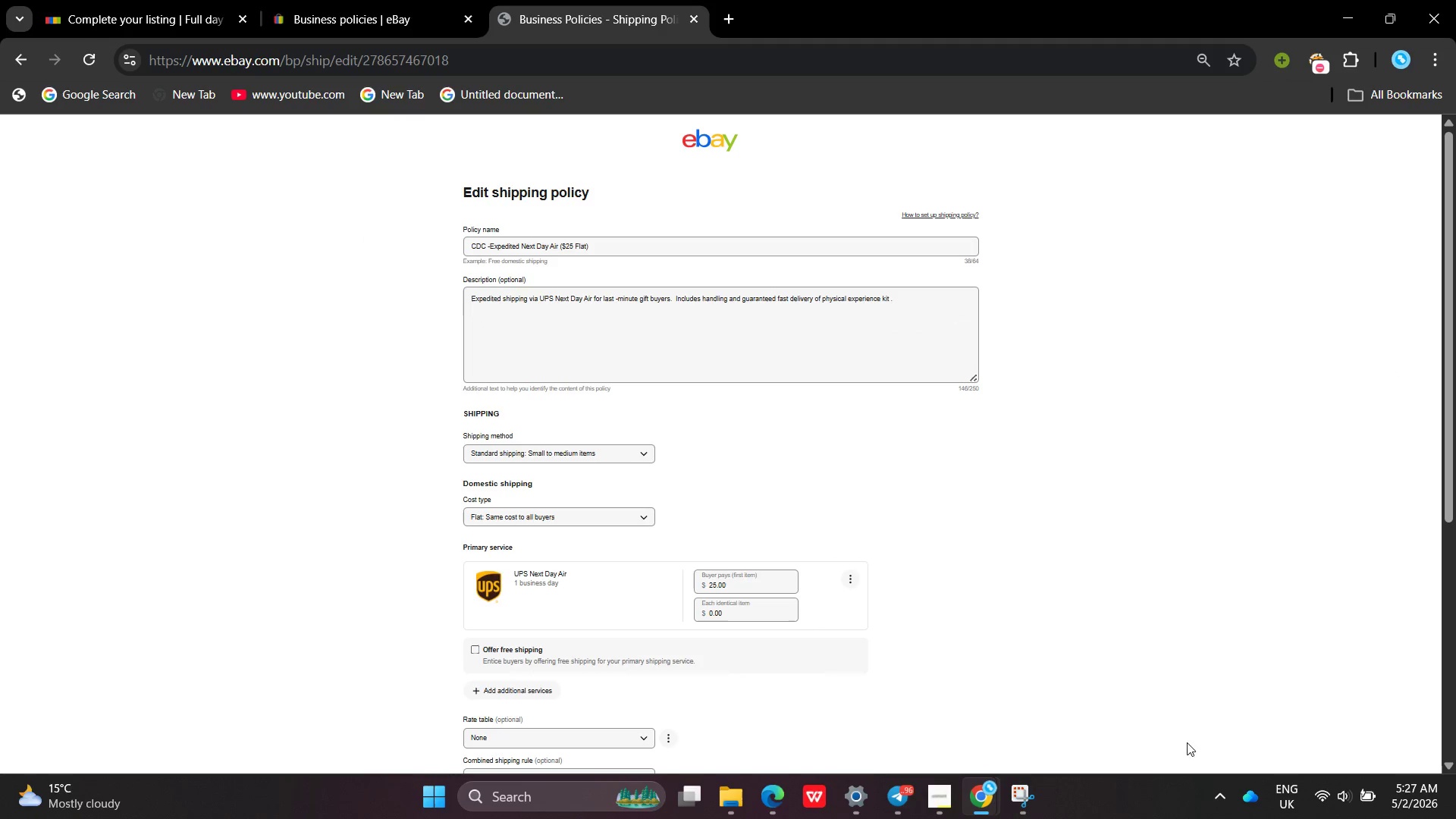 
left_click([1012, 818])
 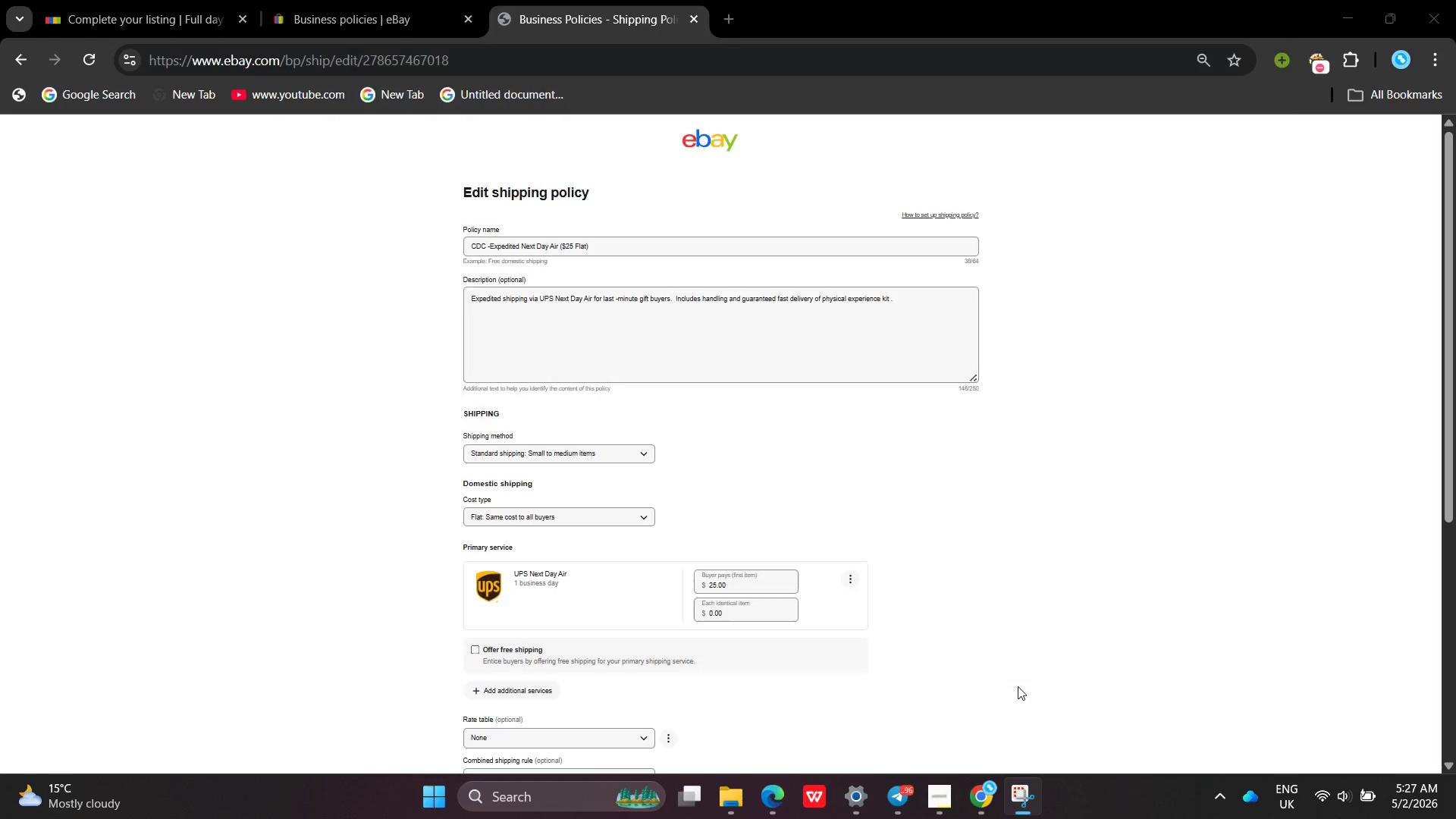 
left_click([1018, 686])
 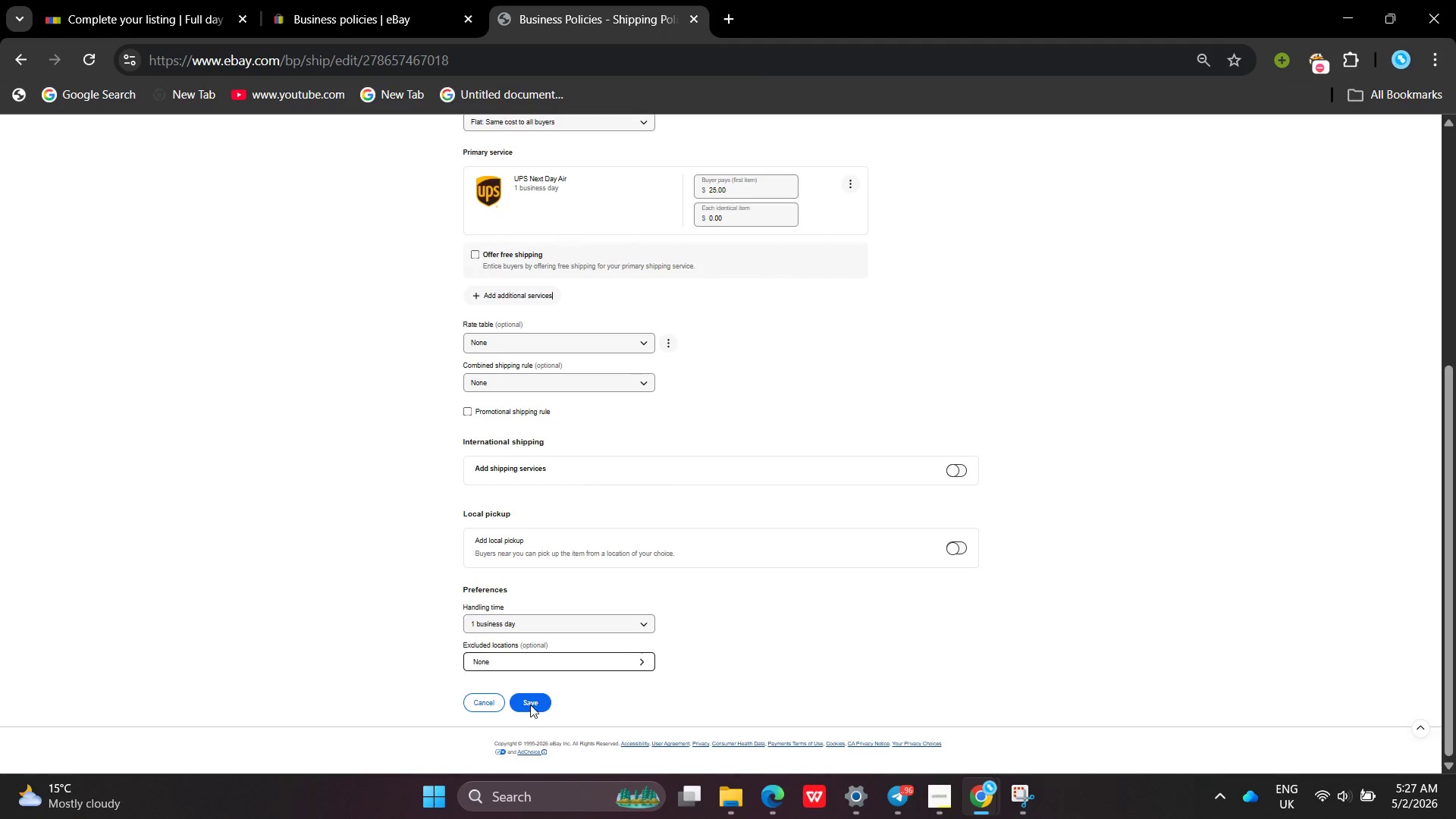 
left_click([532, 704])
 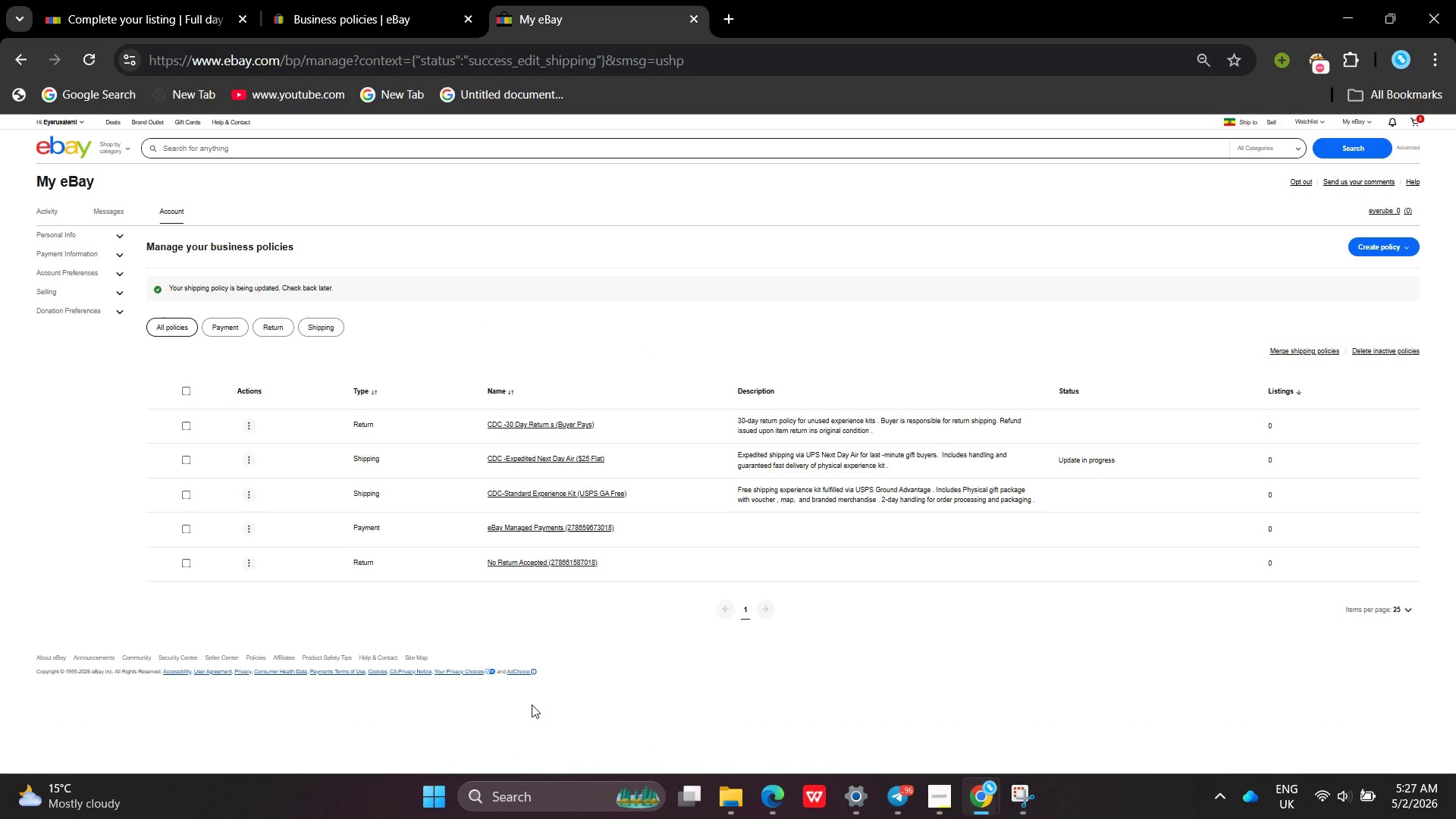 
wait(7.09)
 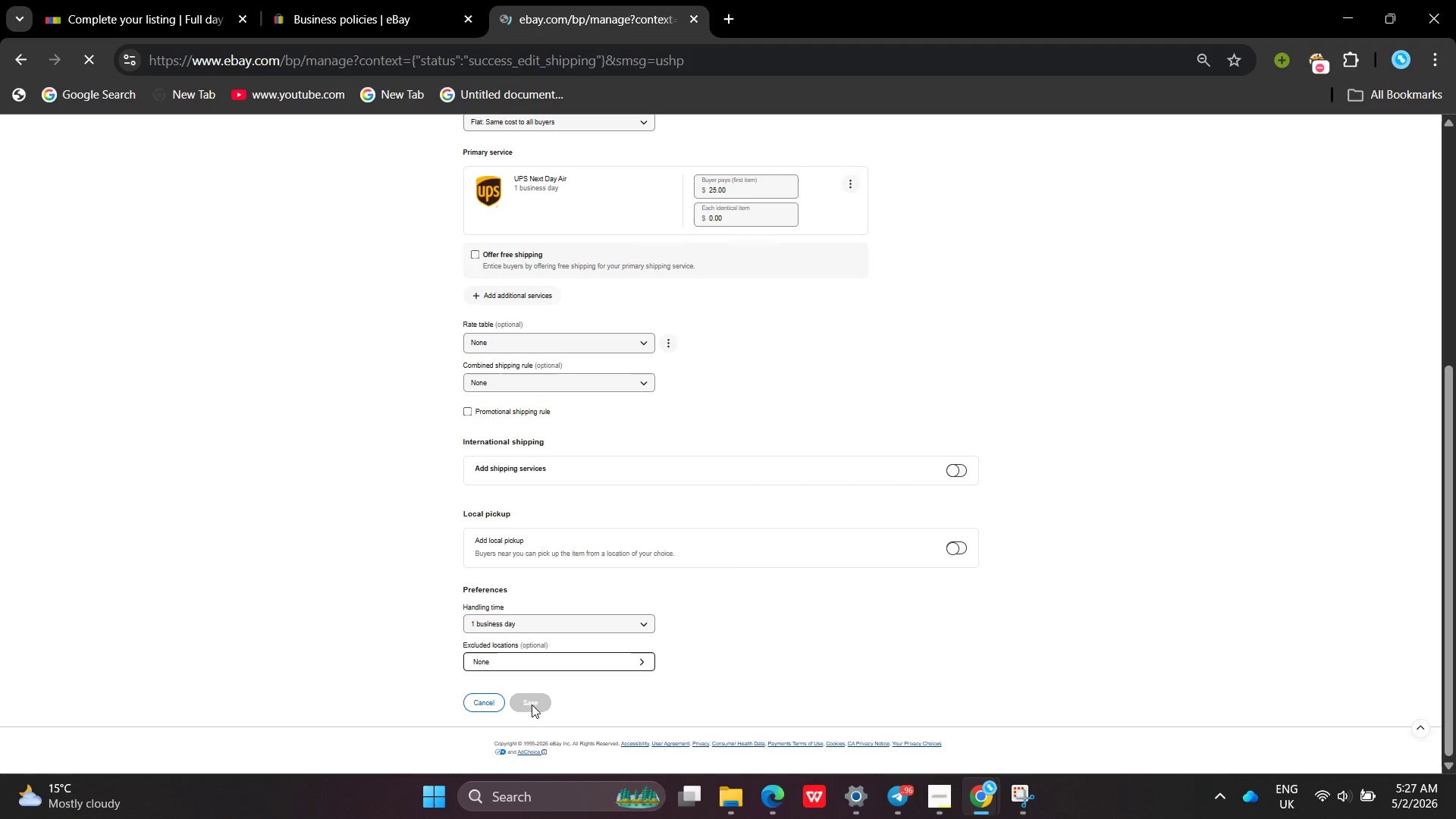 
scroll: coordinate [532, 704], scroll_direction: up, amount: 1.0
 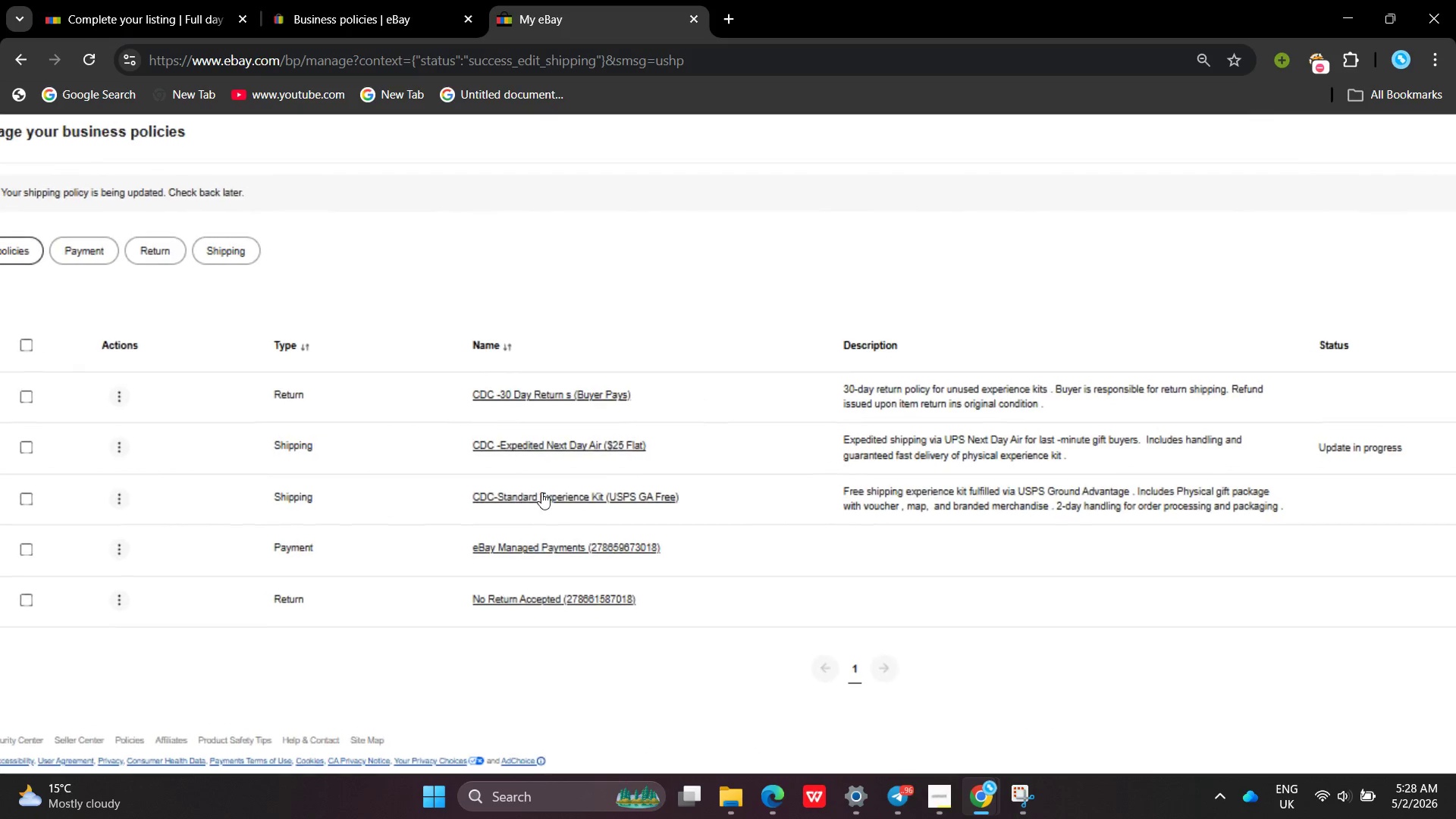 
left_click([541, 492])
 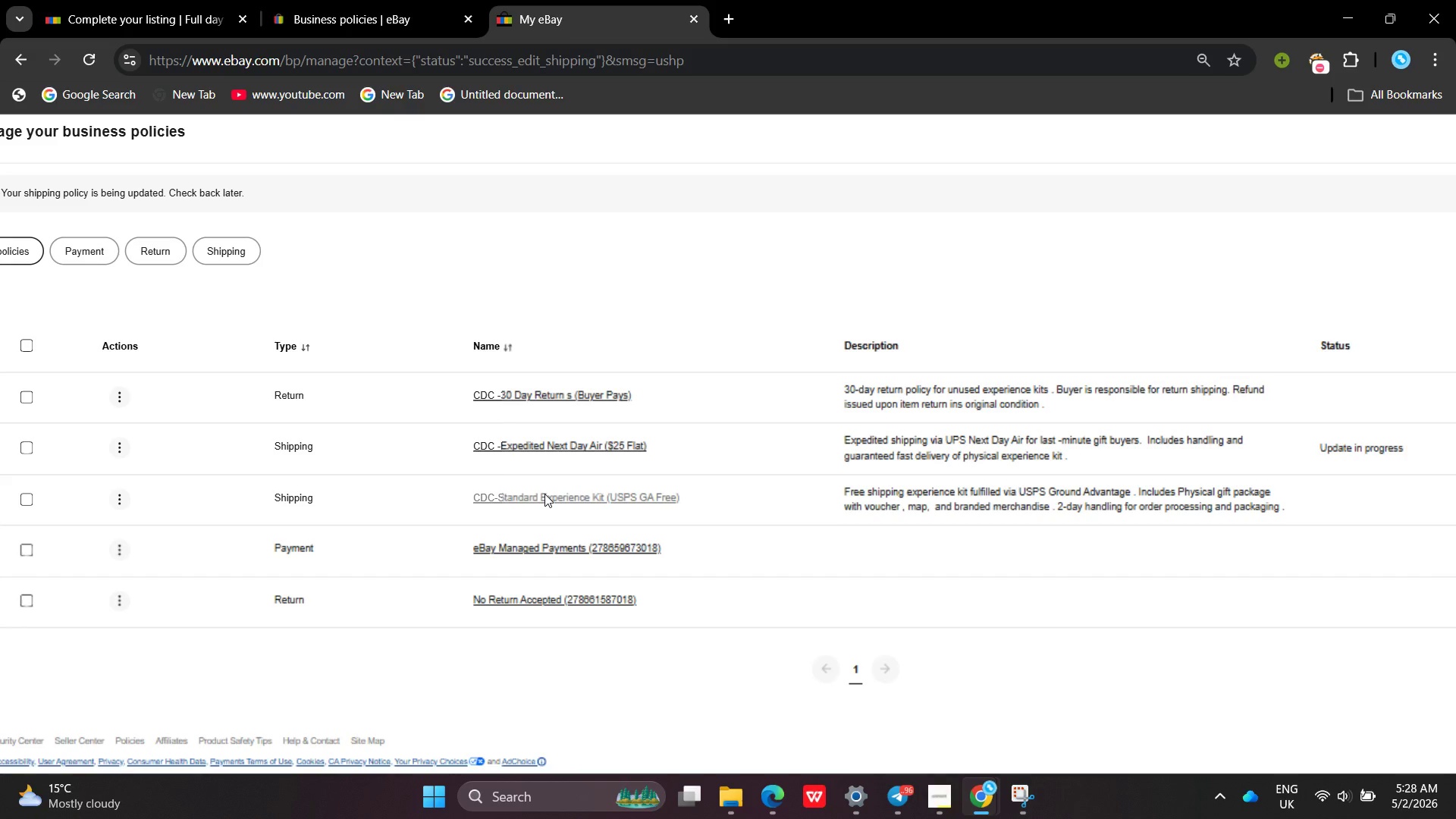 
left_click([544, 494])
 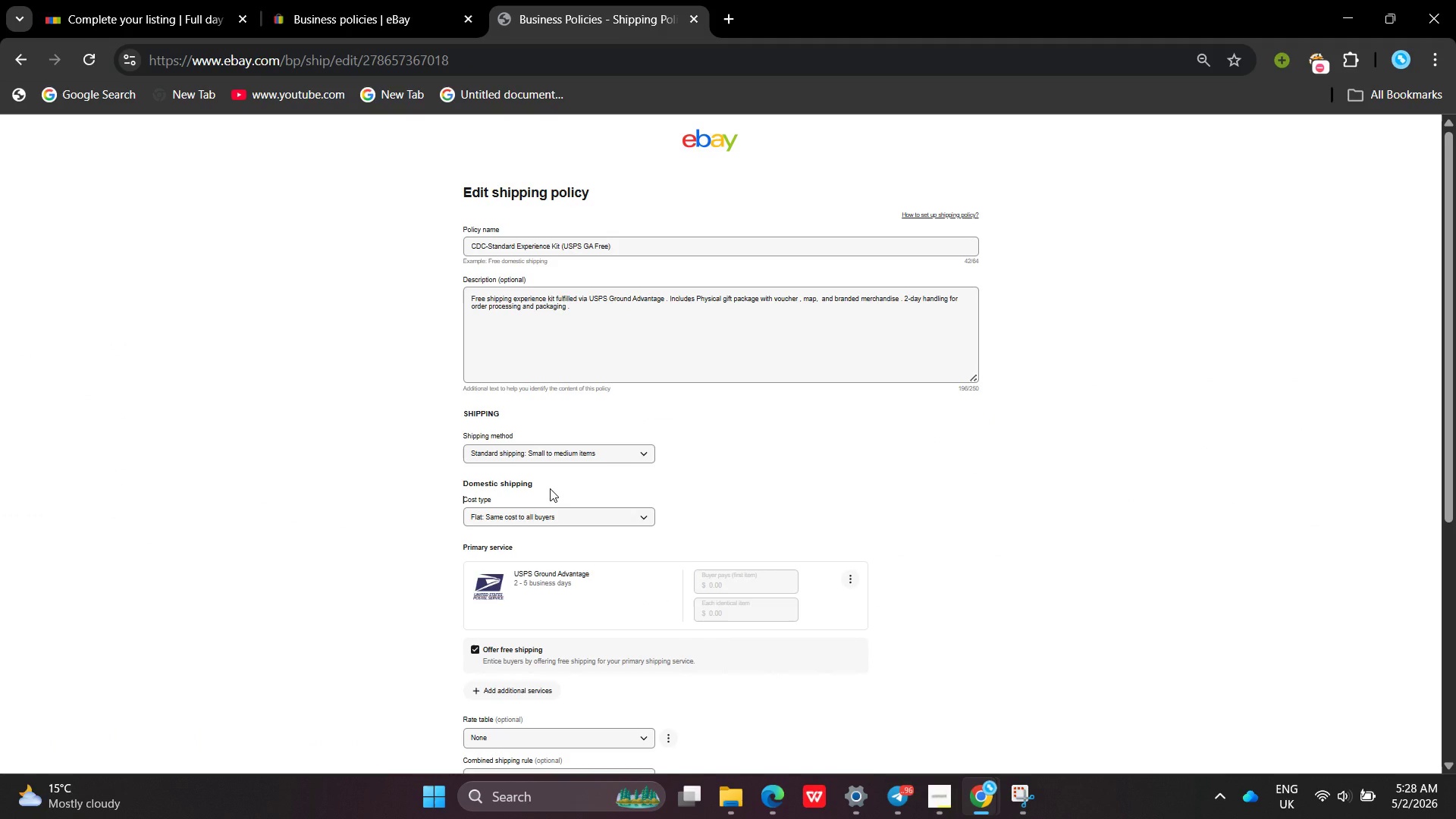 
wait(8.11)
 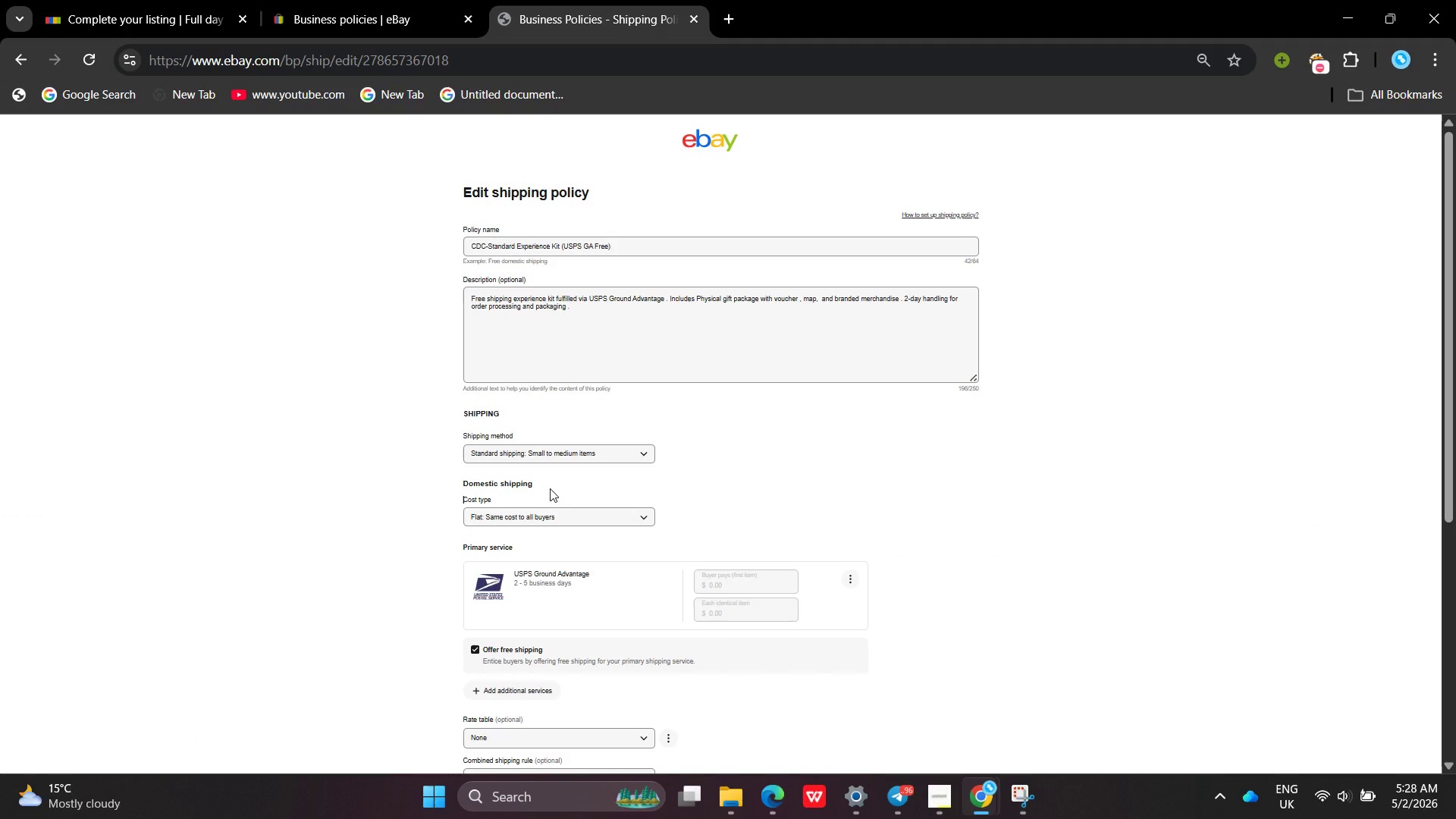 
left_click([1027, 786])
 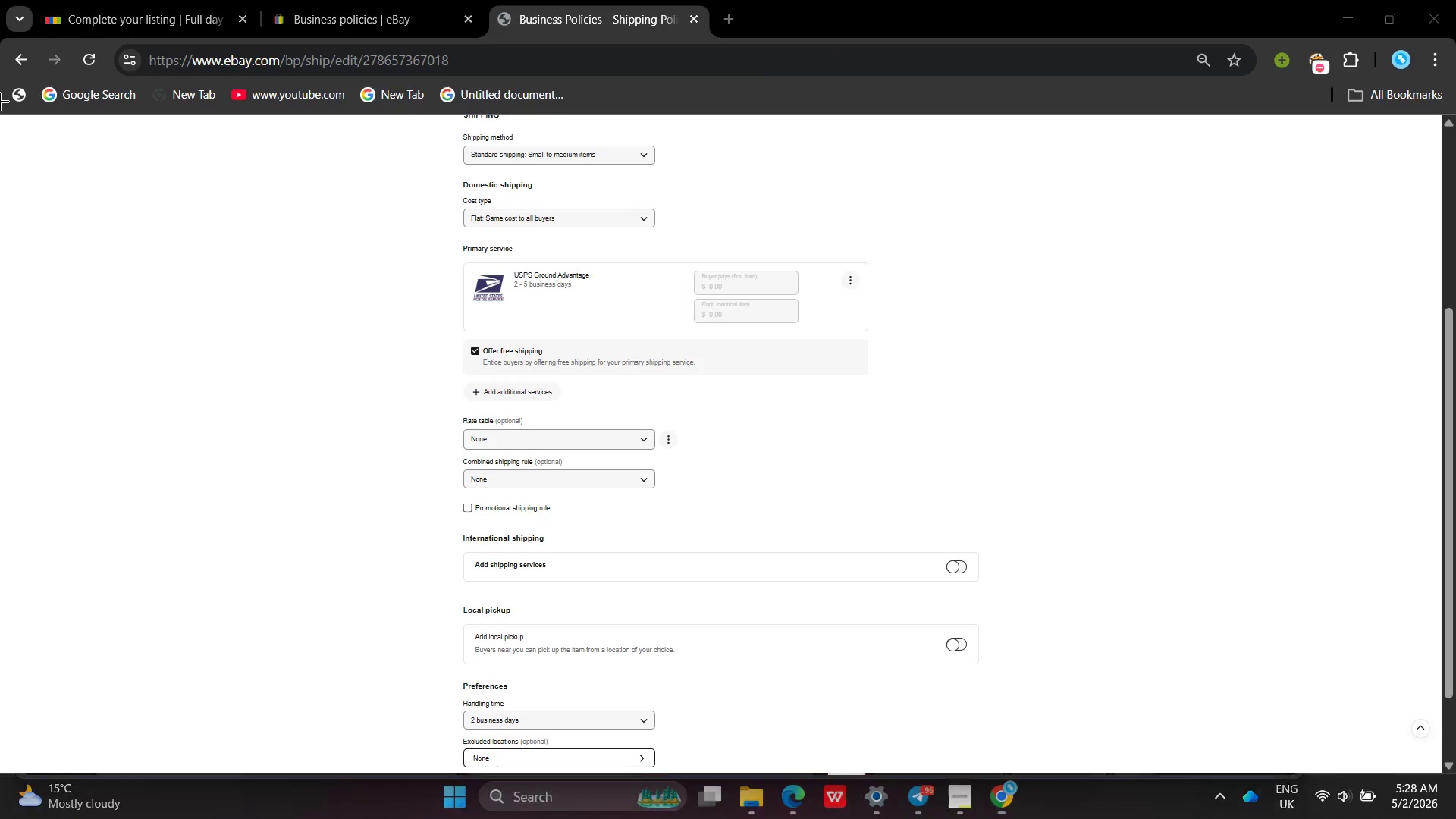 
left_click_drag(start_coordinate=[0, 111], to_coordinate=[1455, 795])
 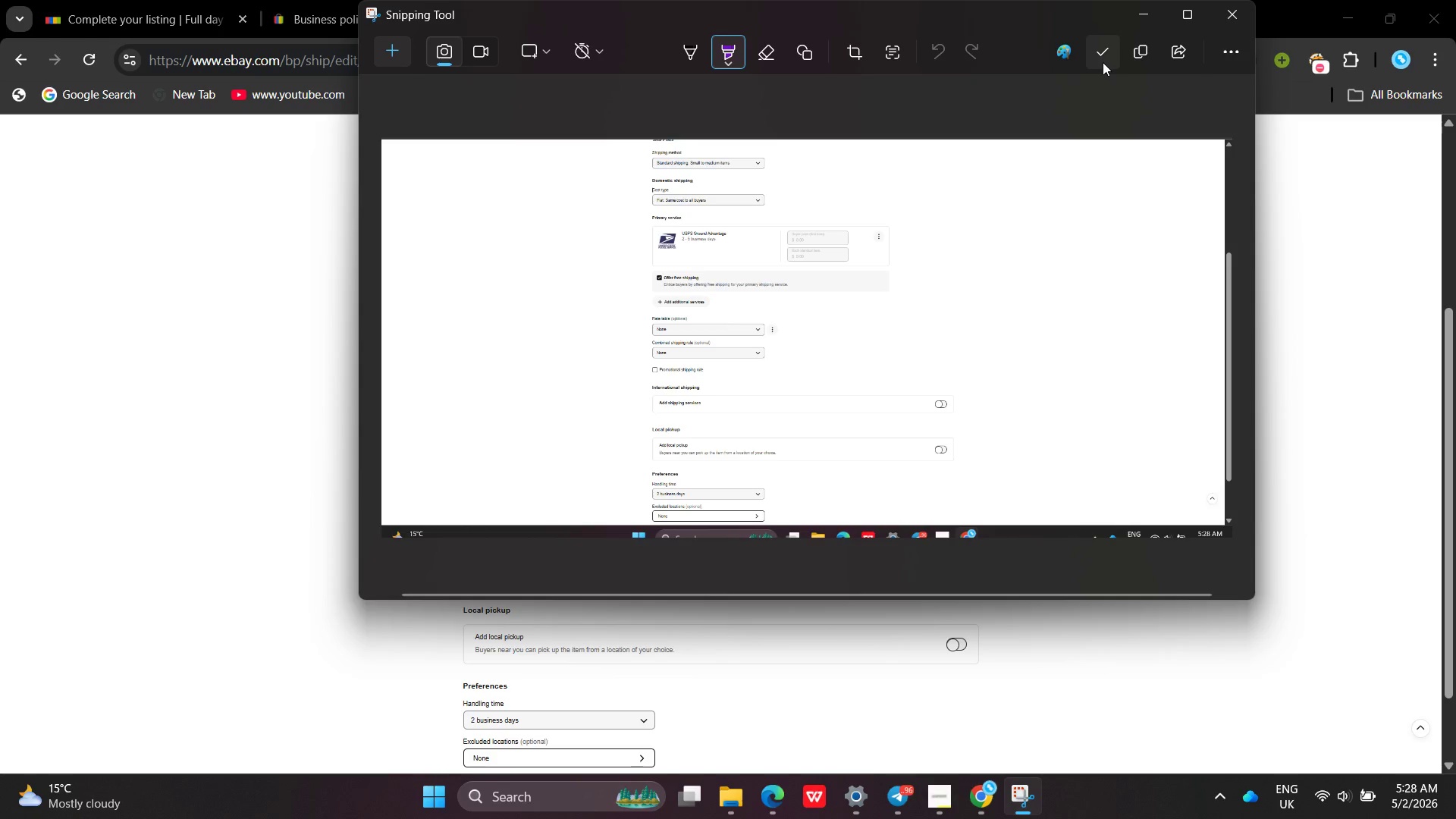 
left_click([1103, 62])
 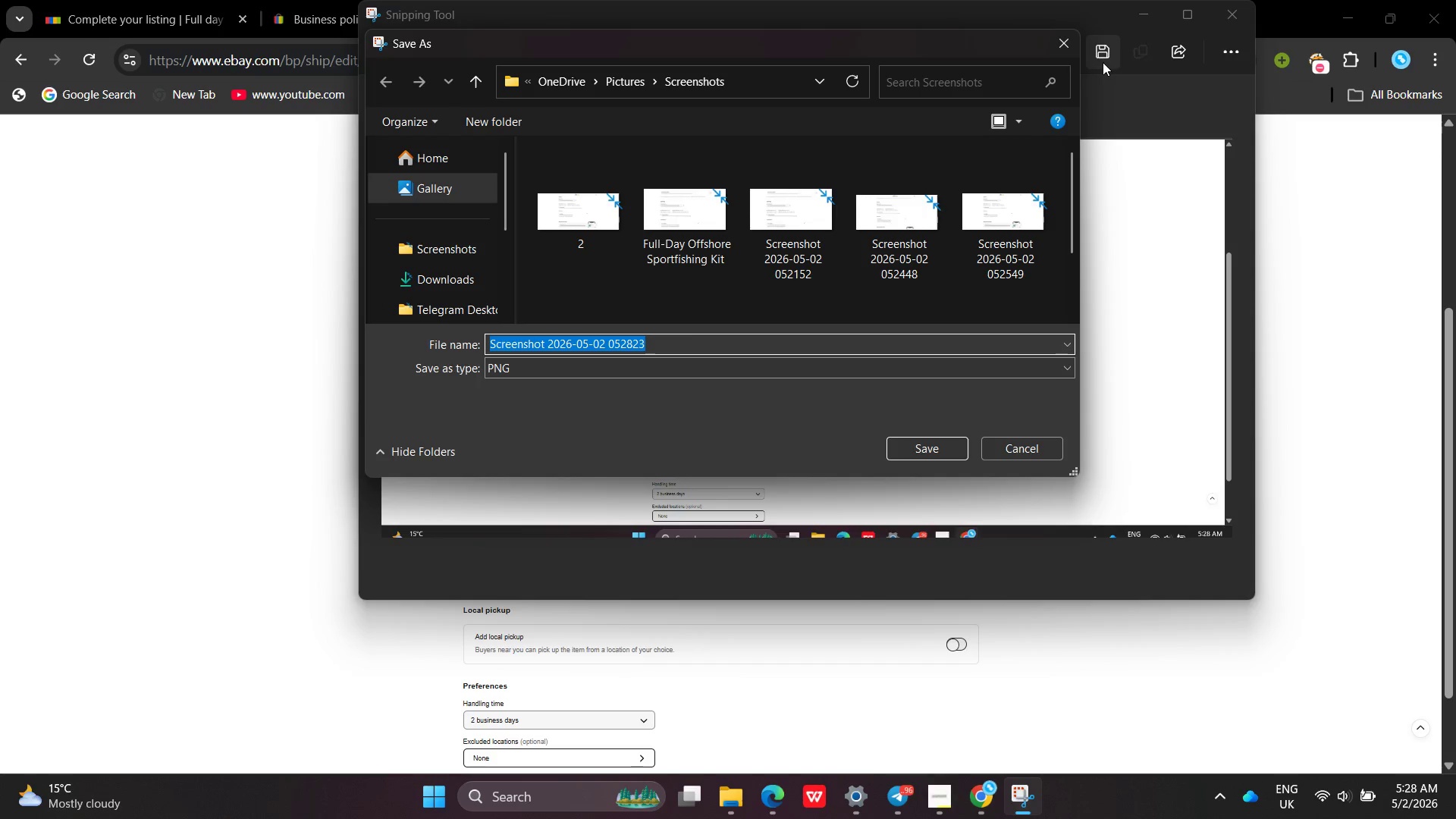 
key(Backspace)
type(shi2)
 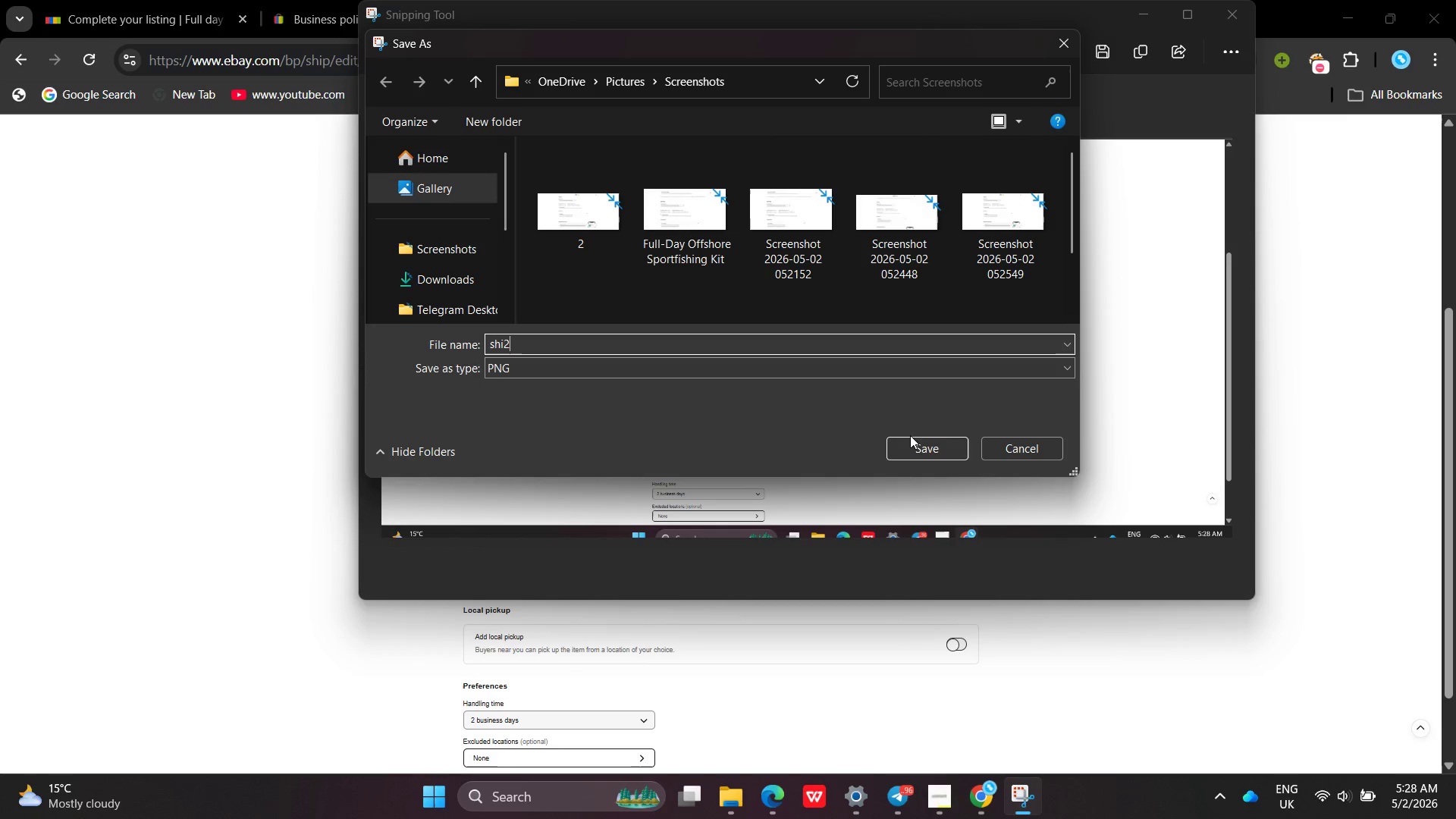 